 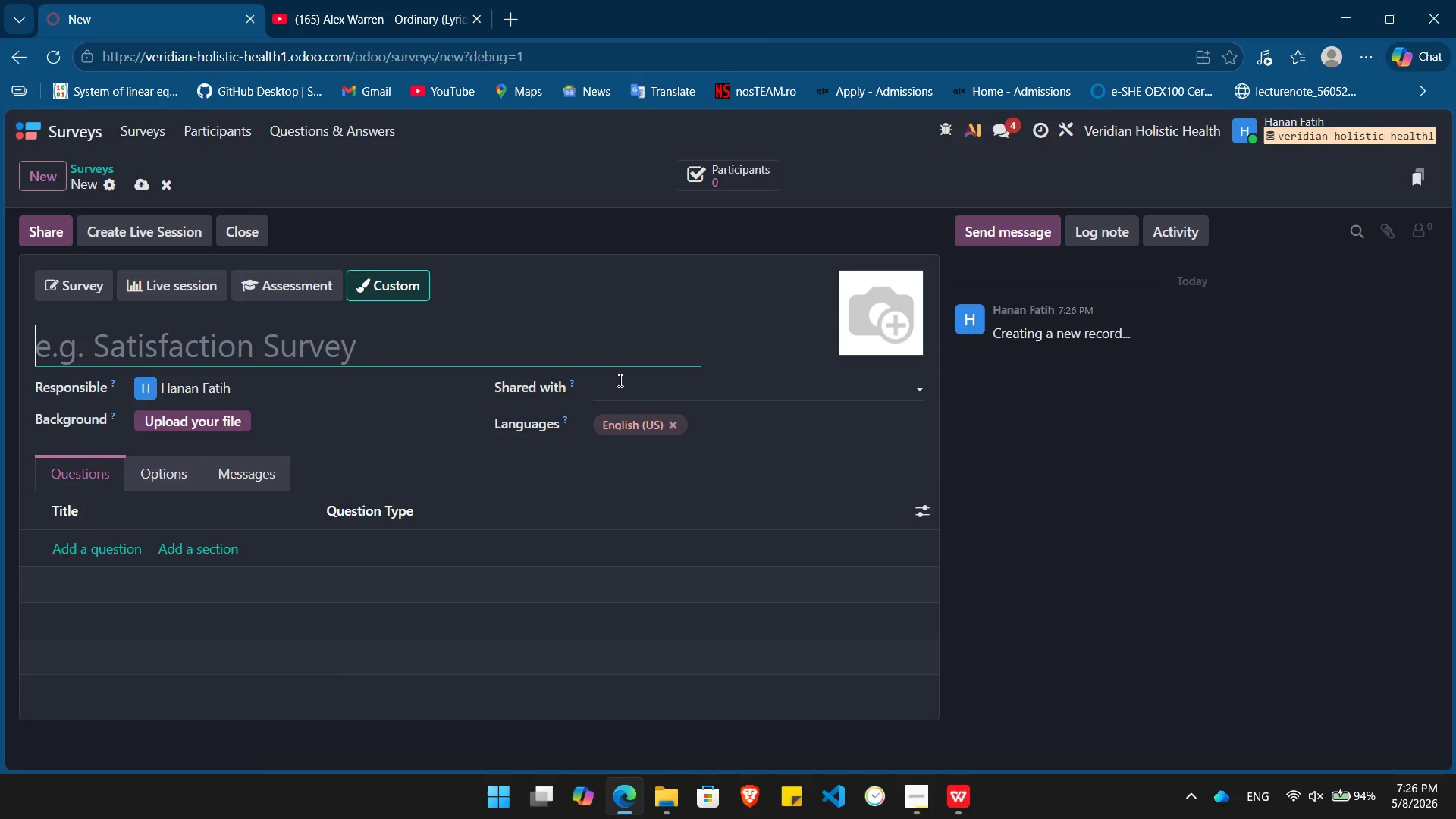 
key(Control+V)
 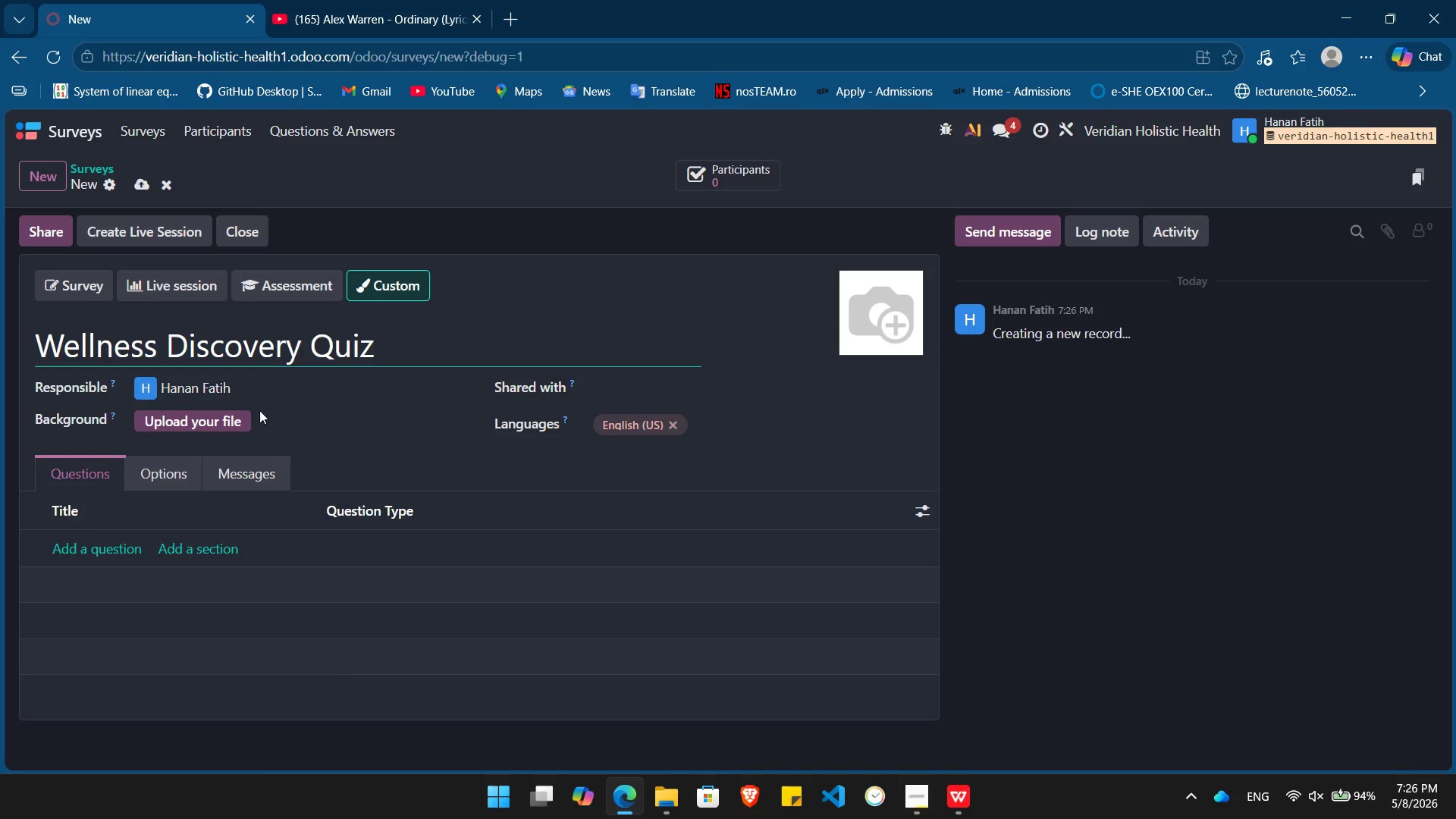 
left_click([115, 549])
 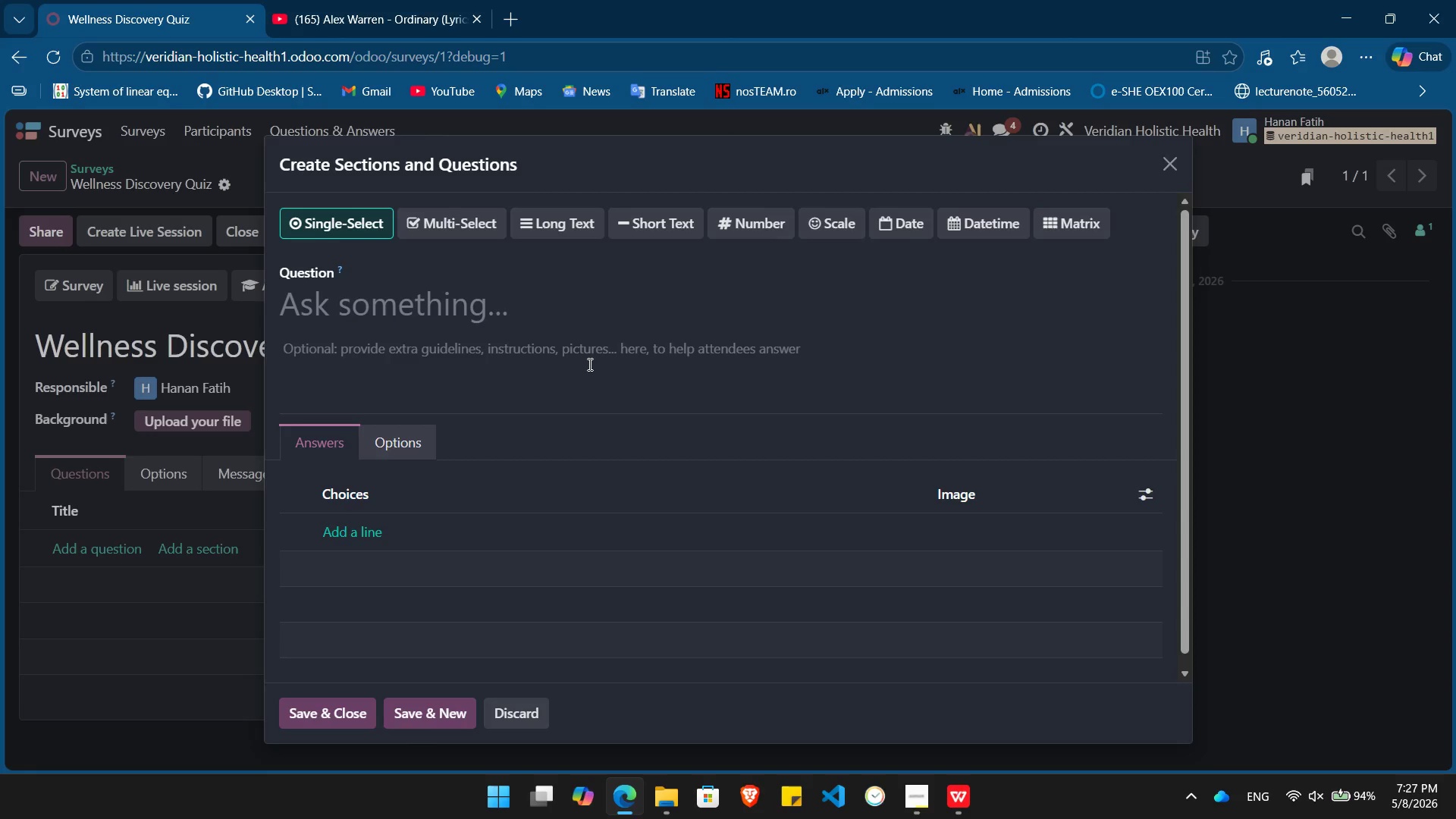 
wait(88.89)
 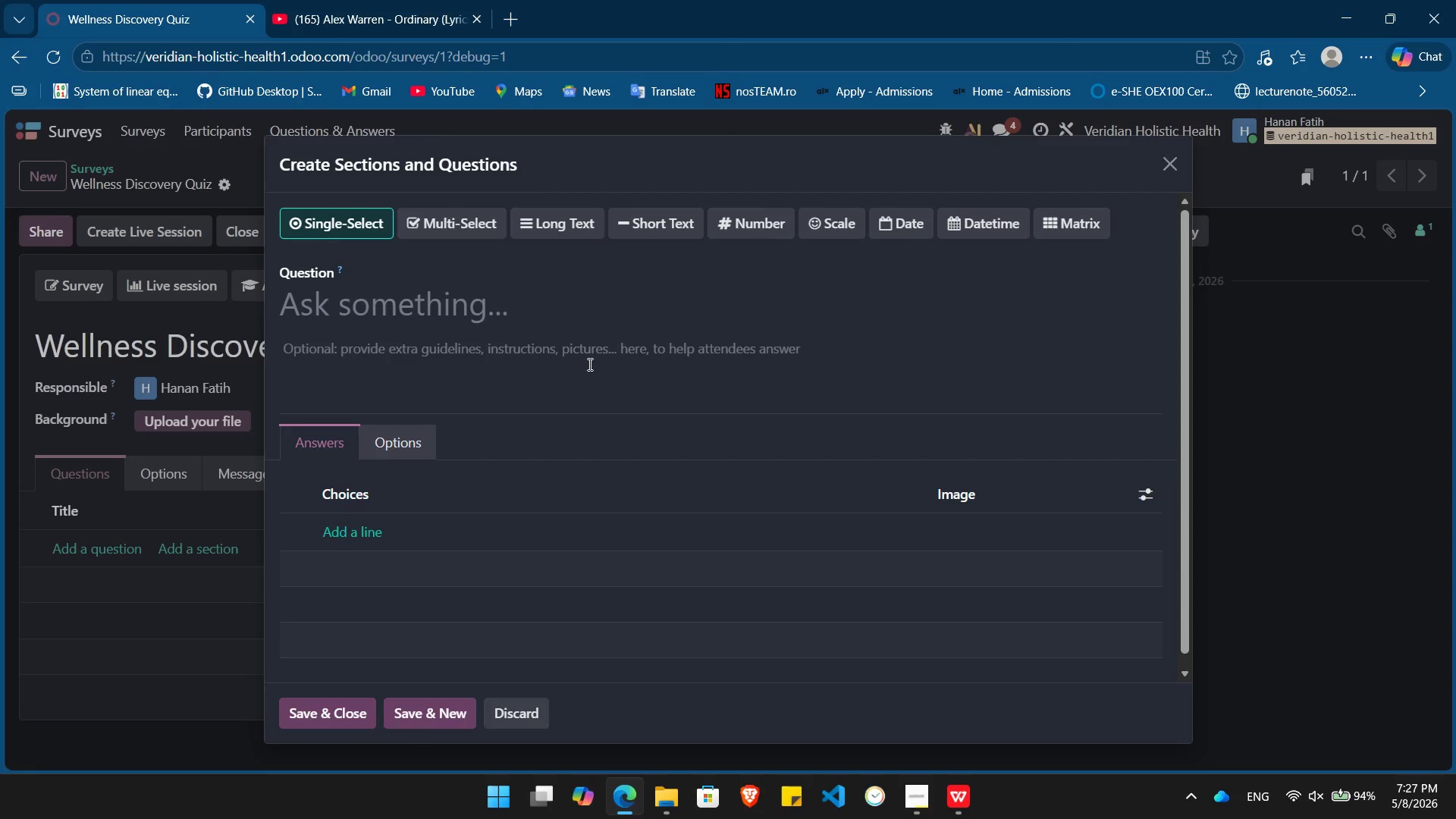 
left_click([503, 306])
 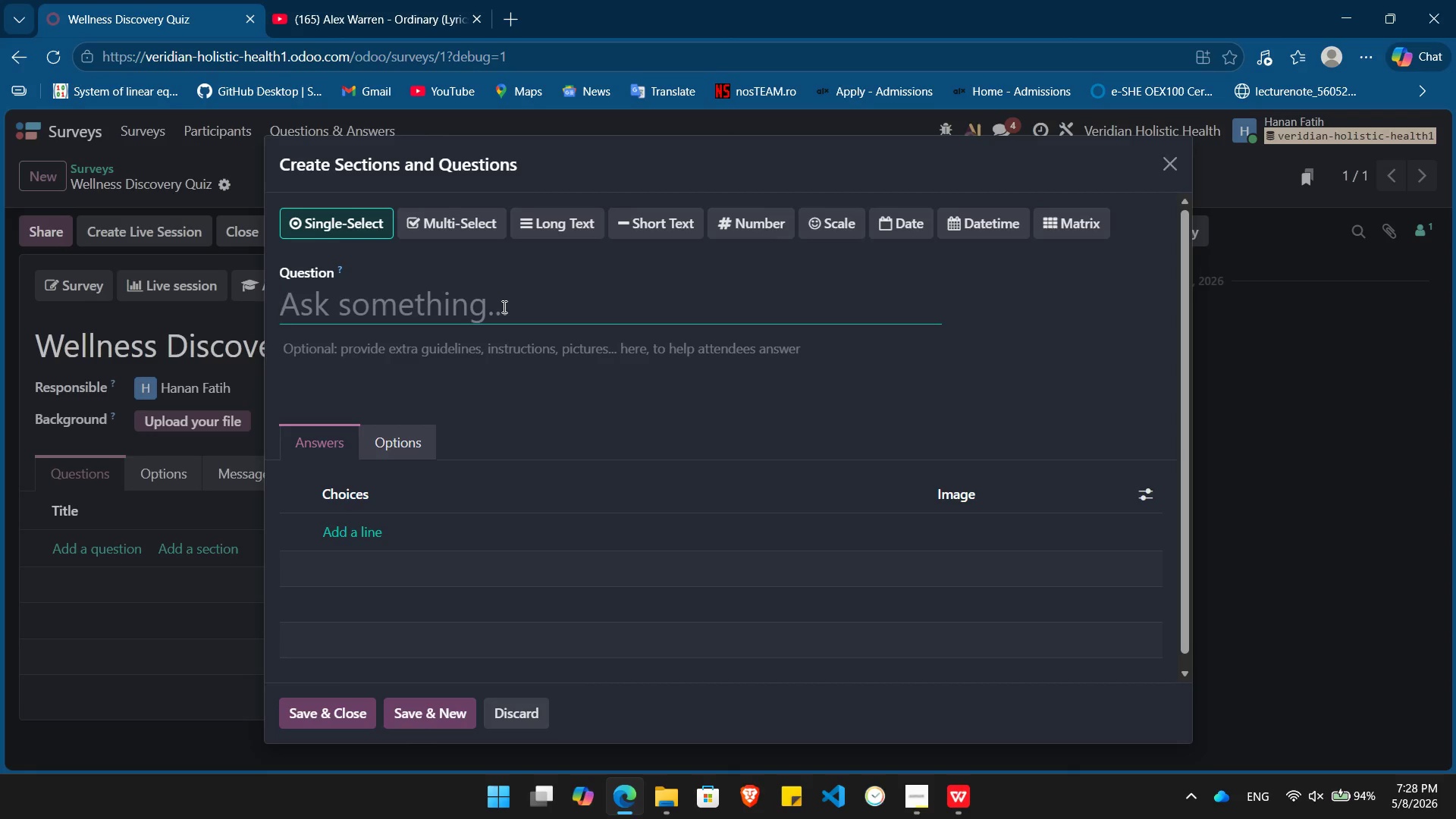 
wait(21.23)
 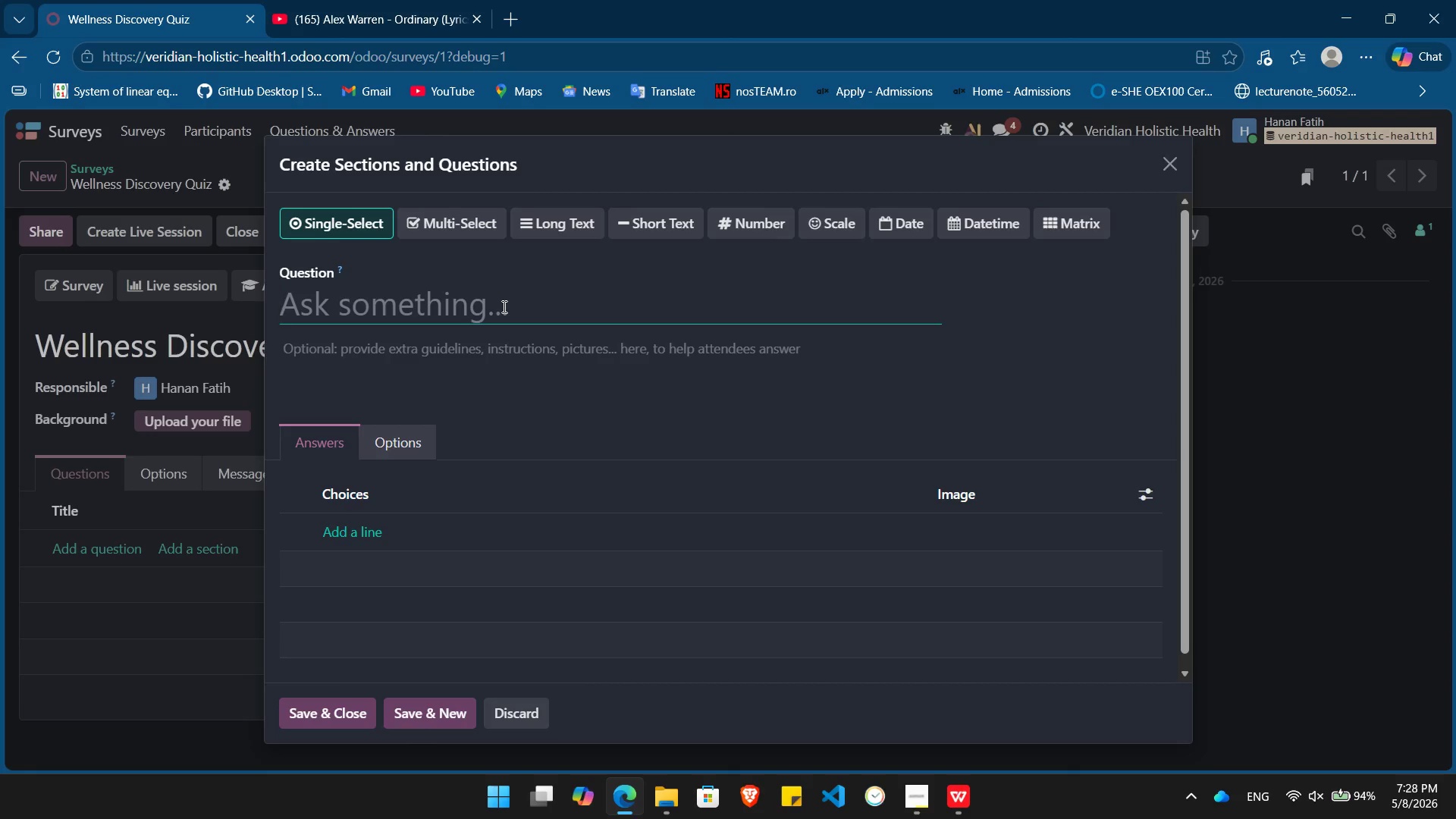 
type(What is your)
 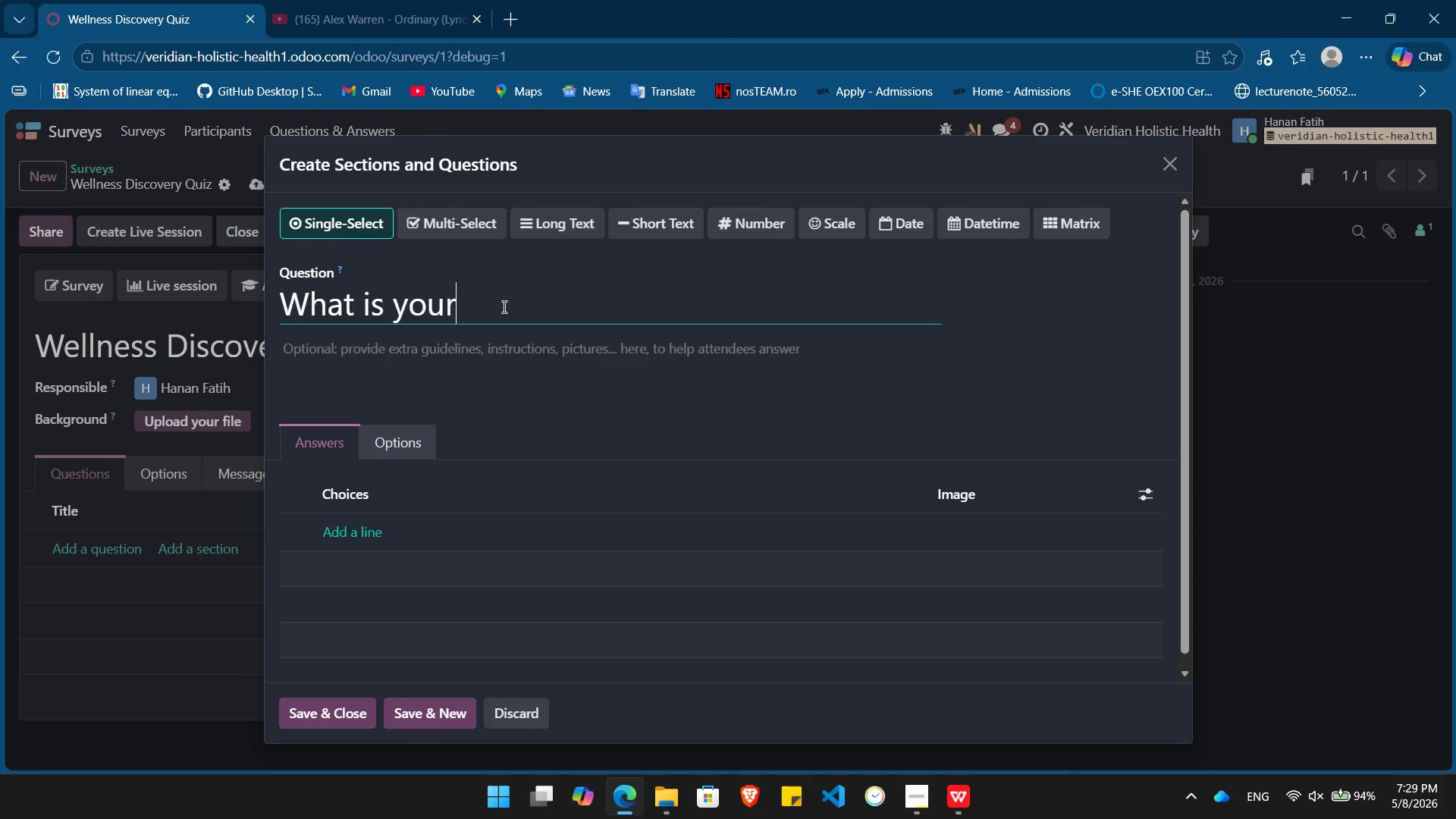 
wait(39.22)
 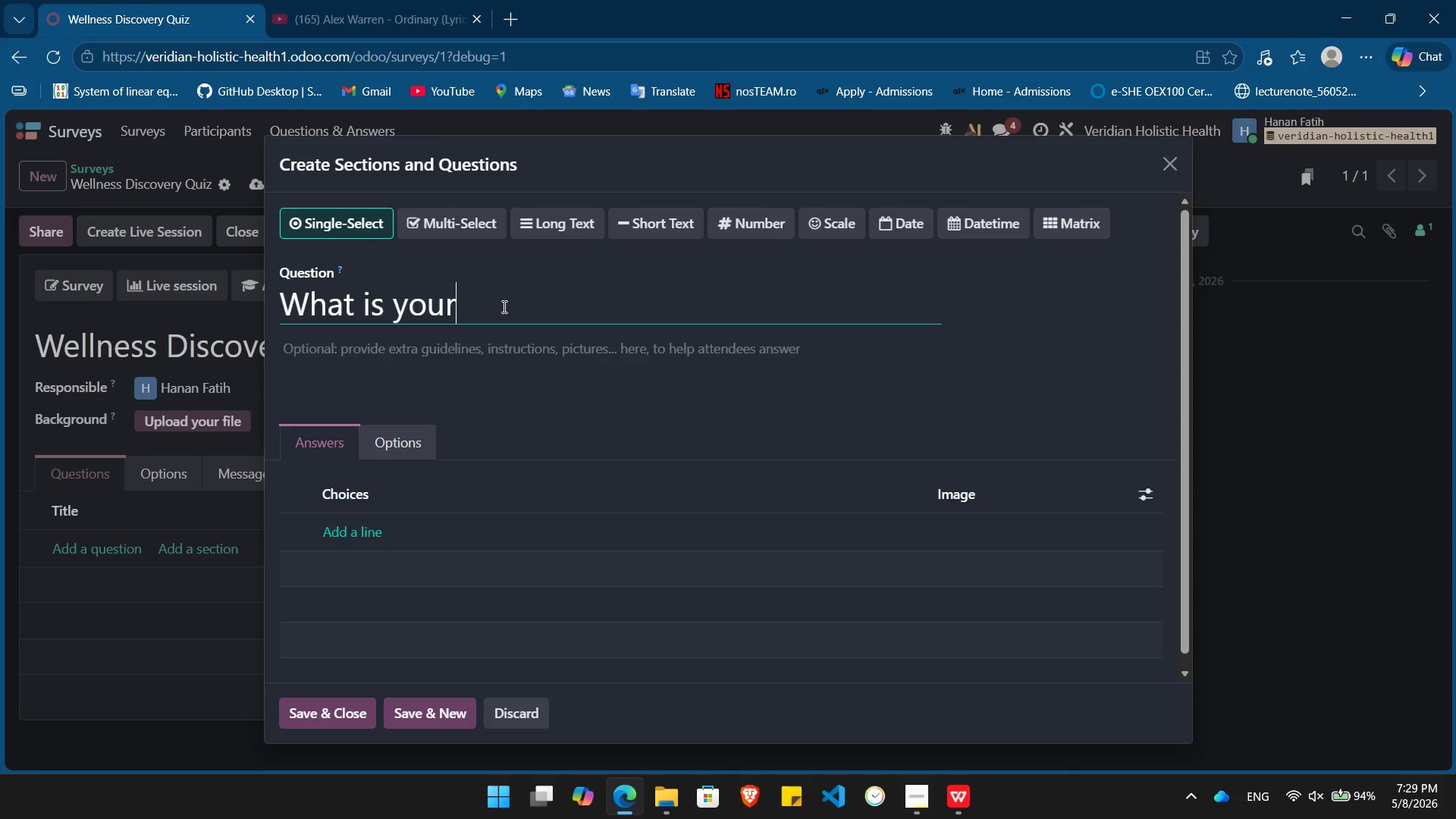 
left_click([918, 798])